 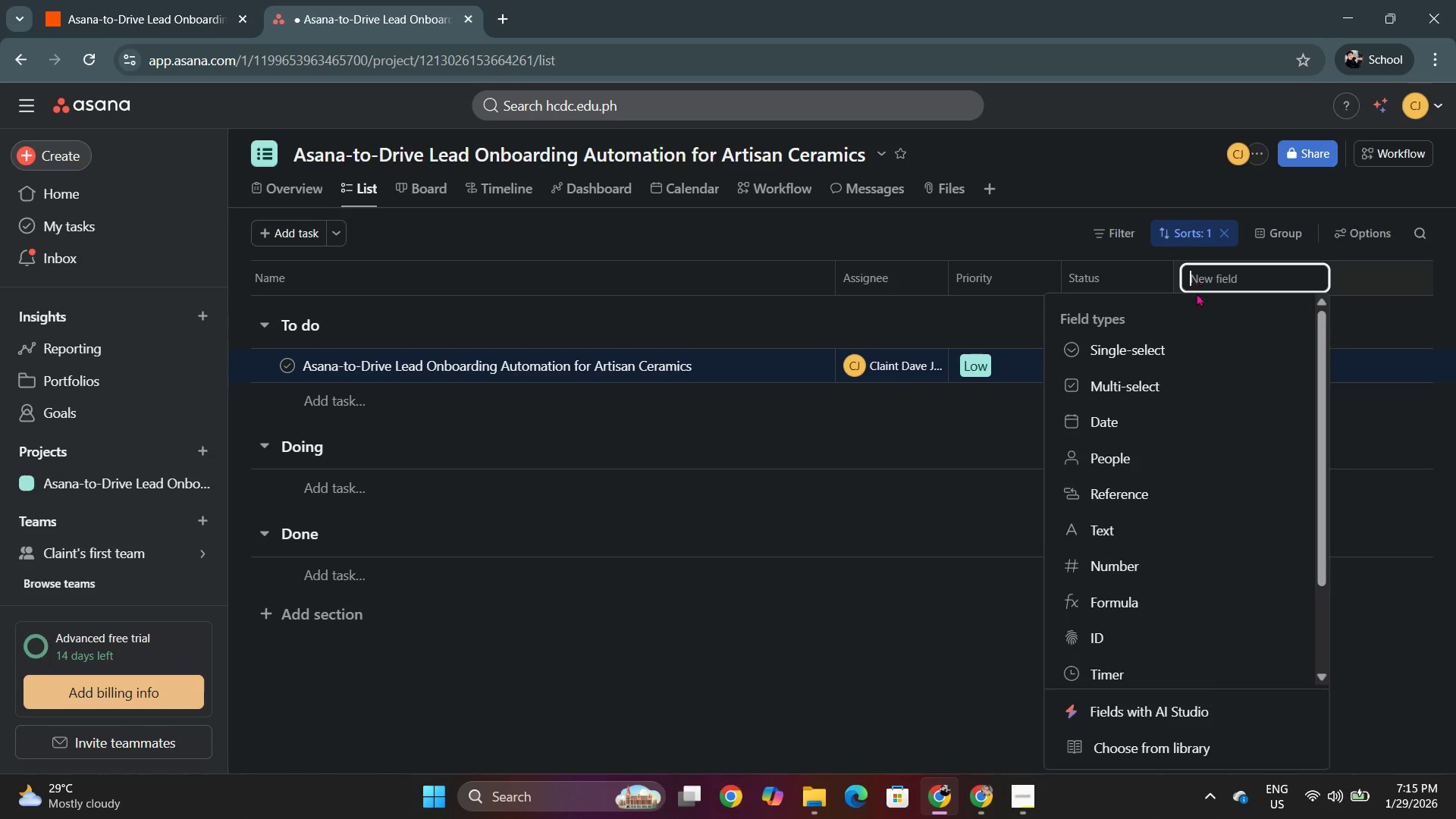 
key(Control+V)
 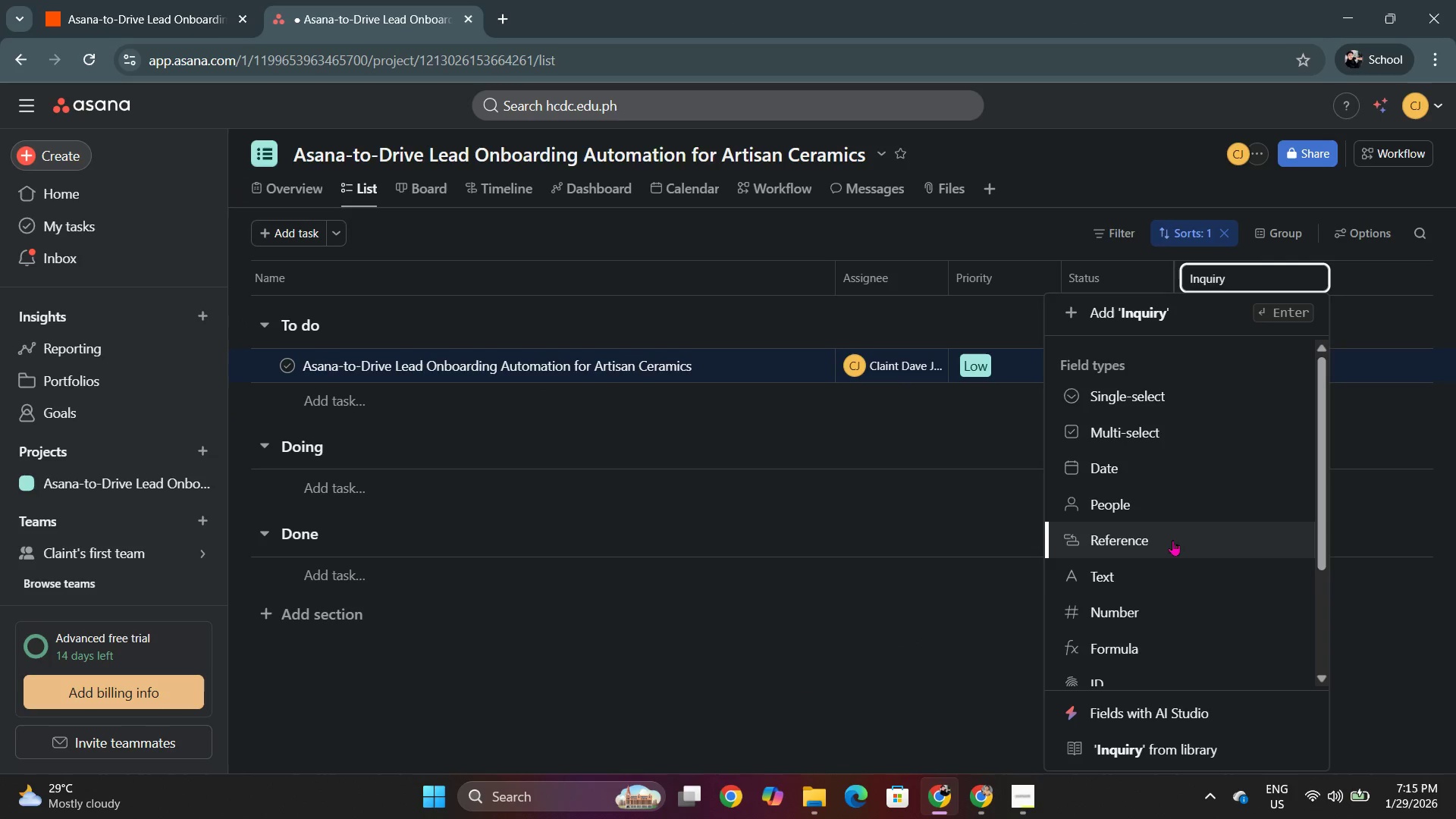 
left_click([1172, 574])
 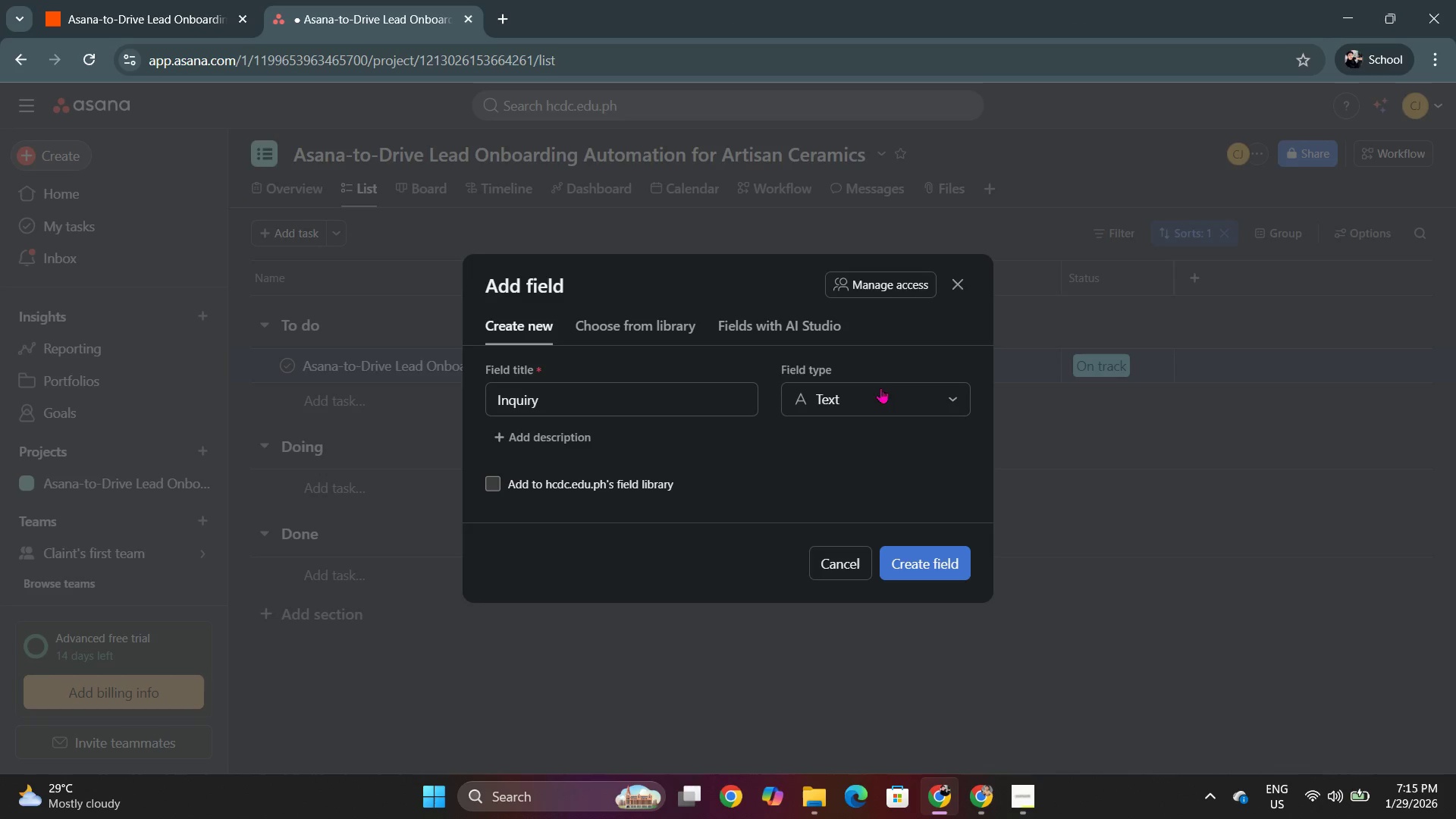 
double_click([883, 388])
 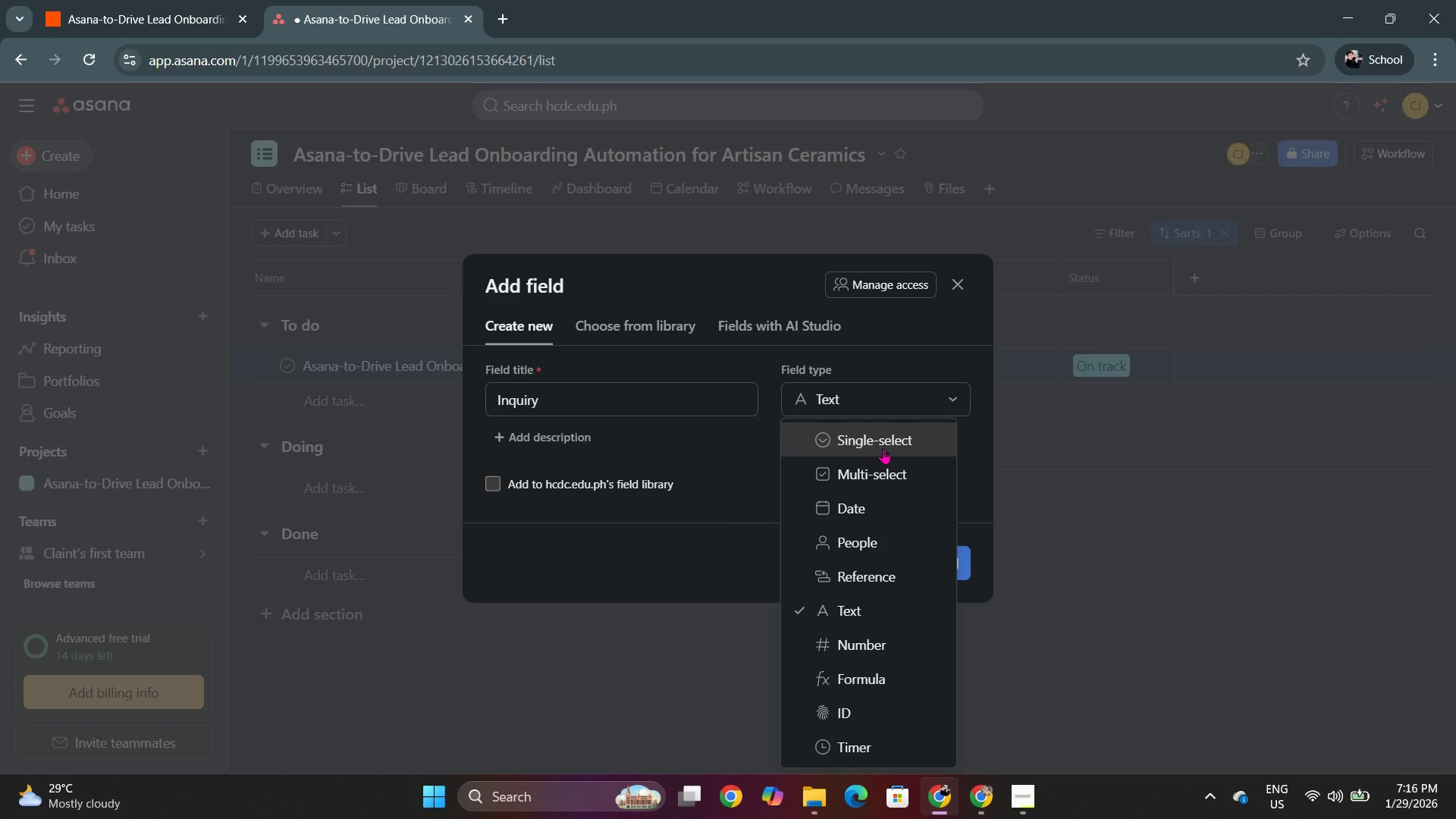 
left_click([851, 448])
 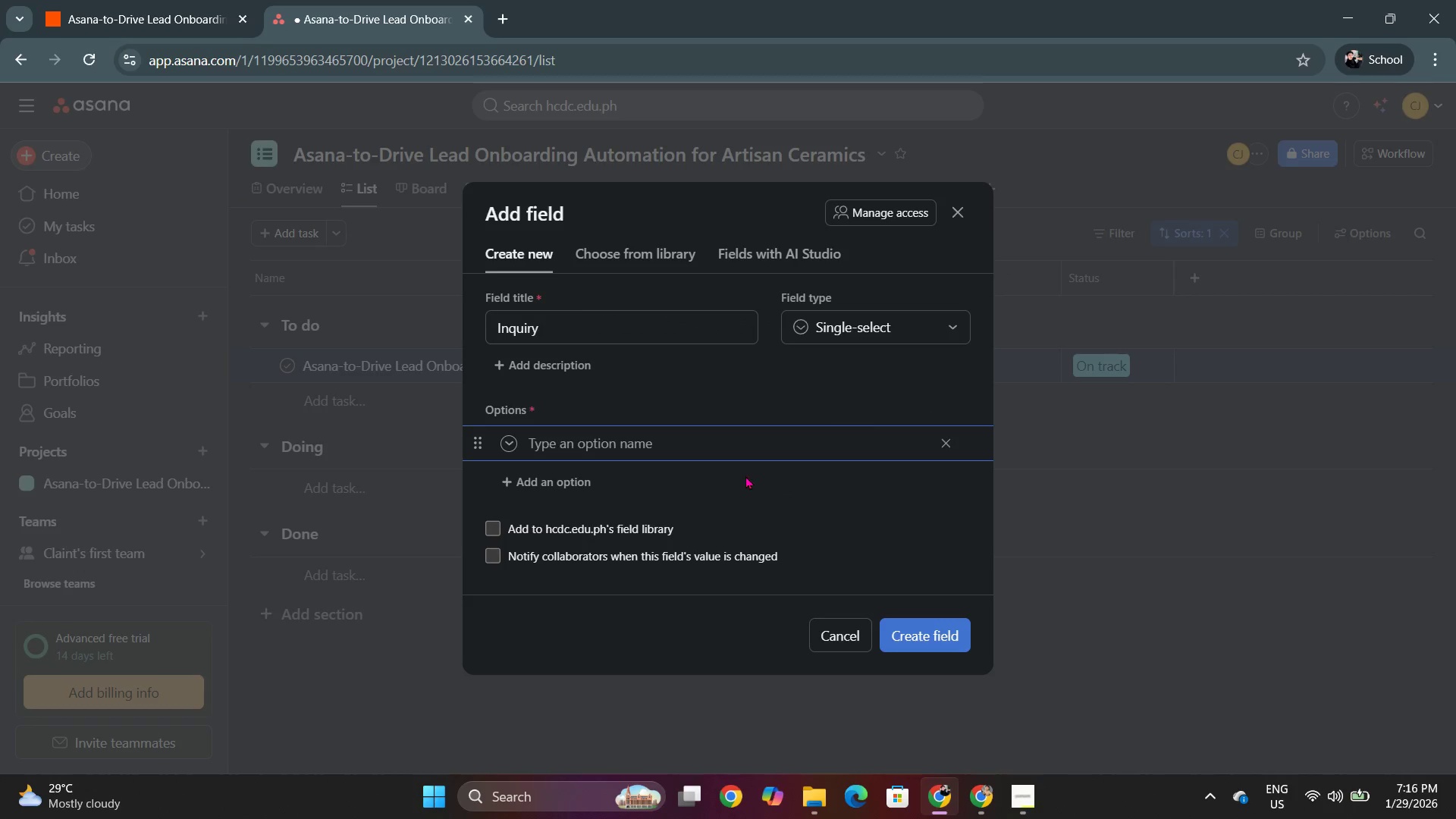 
scroll: coordinate [738, 472], scroll_direction: down, amount: 2.0
 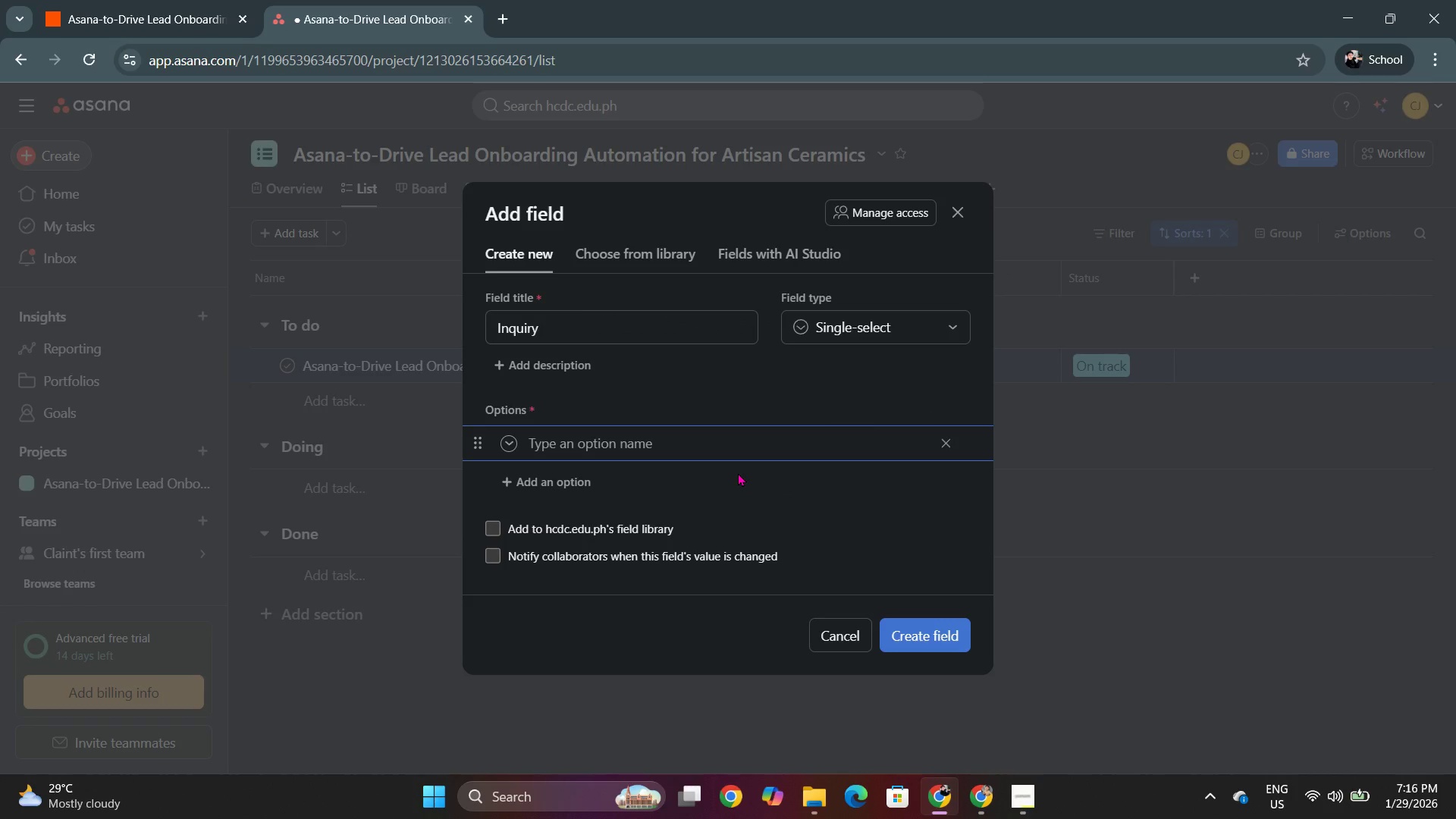 
scroll: coordinate [738, 472], scroll_direction: up, amount: 2.0
 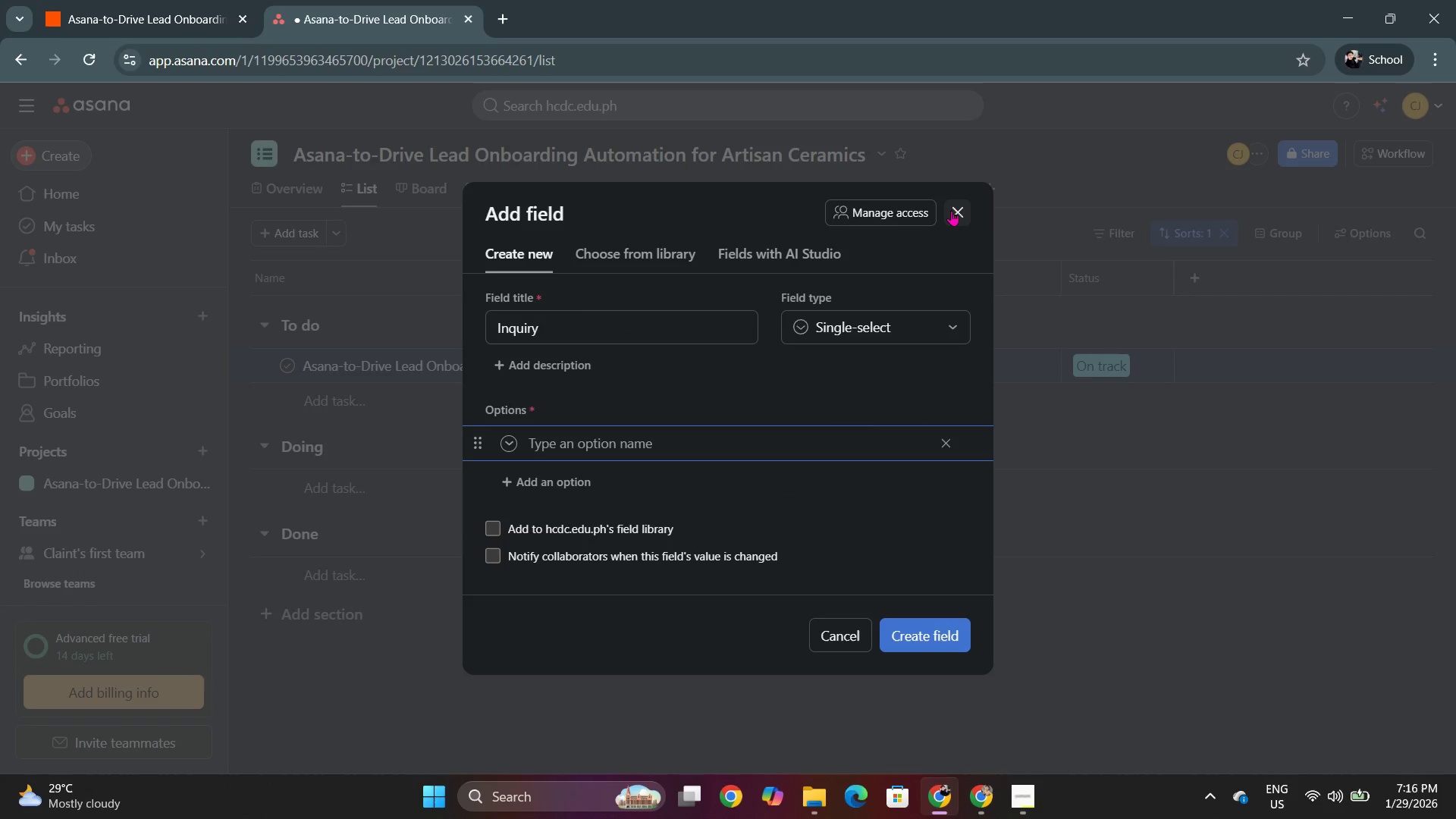 
key(Alt+AltLeft)
 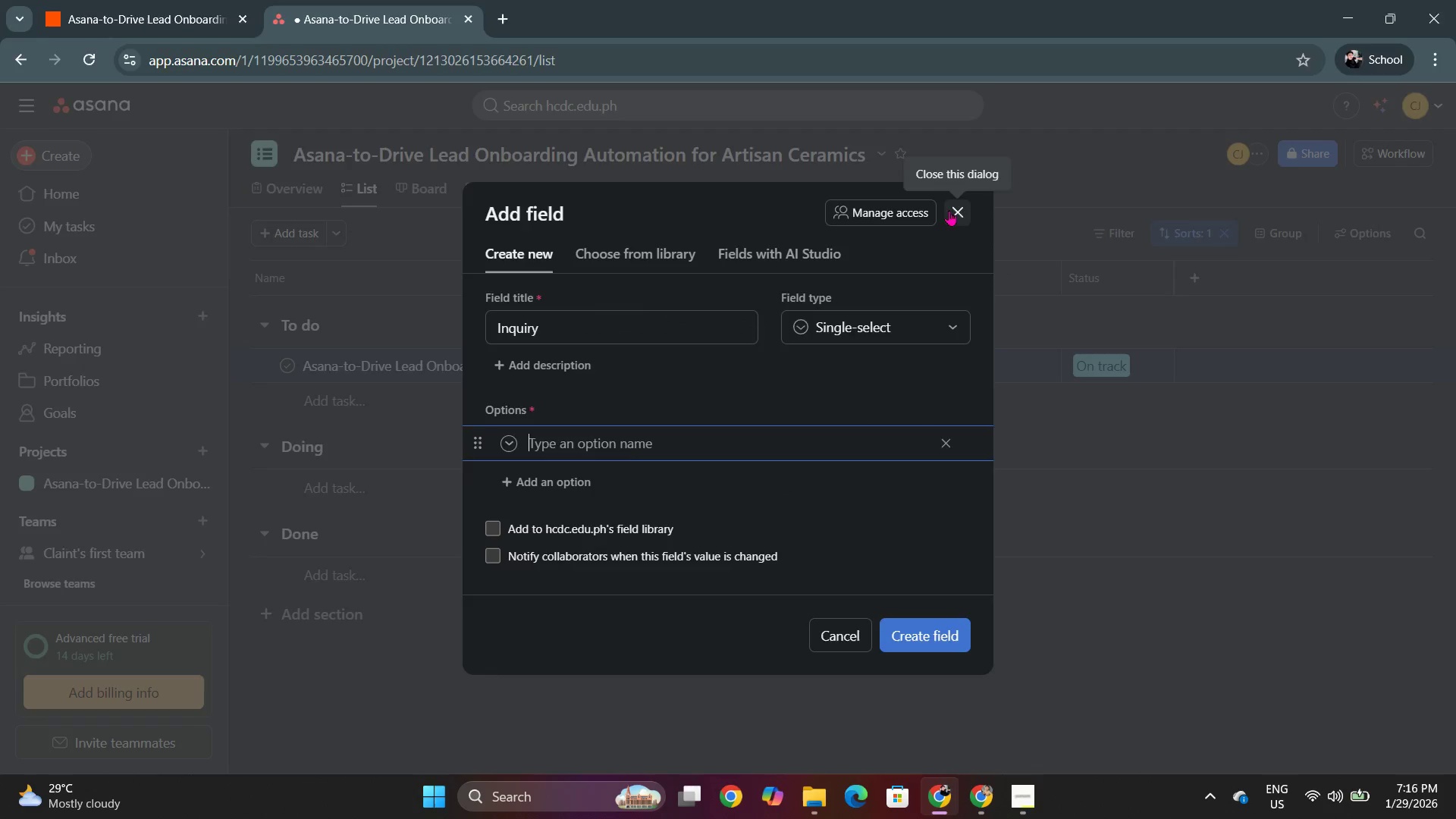 
key(Alt+Tab)